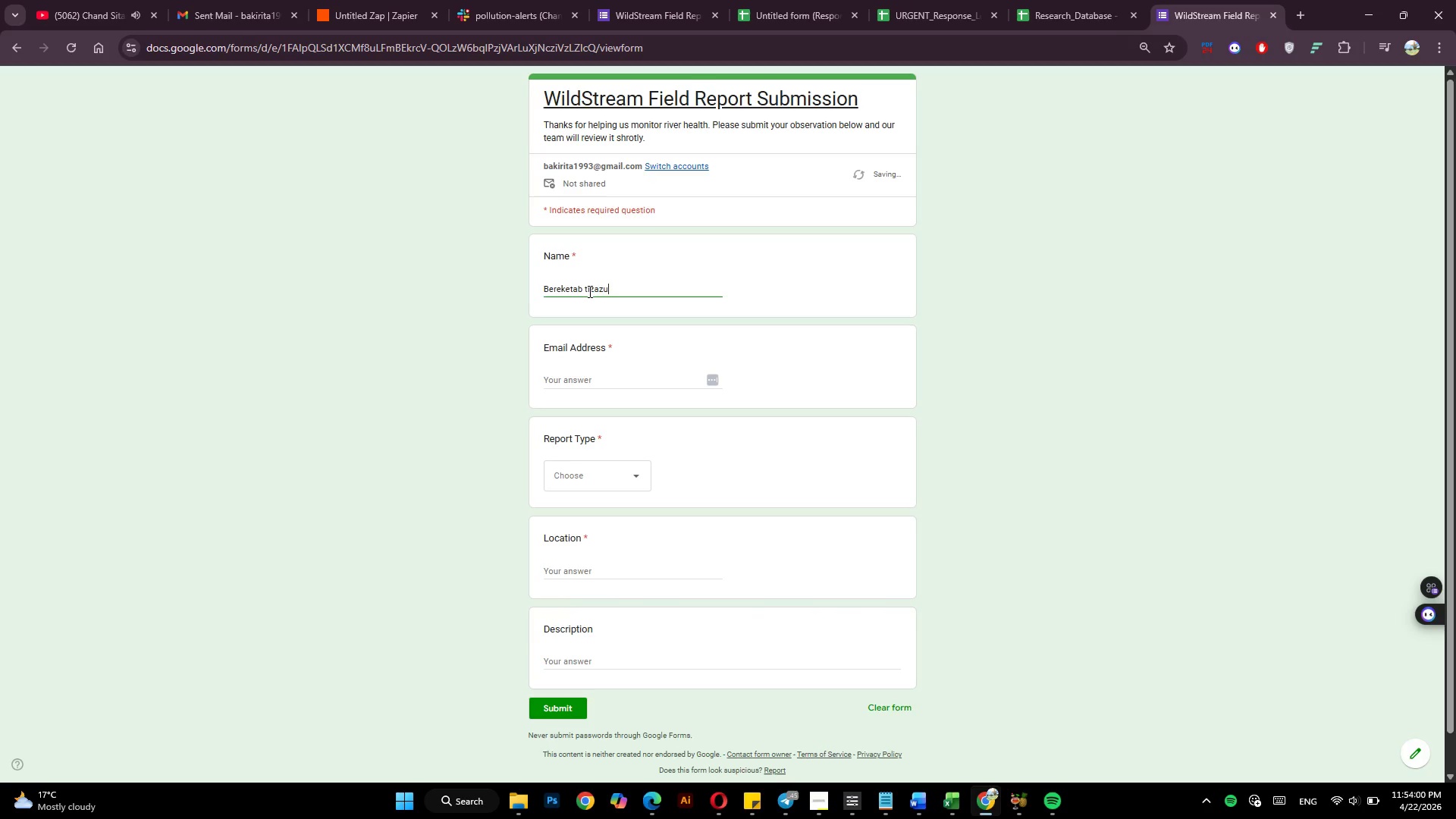 
left_click([588, 290])
 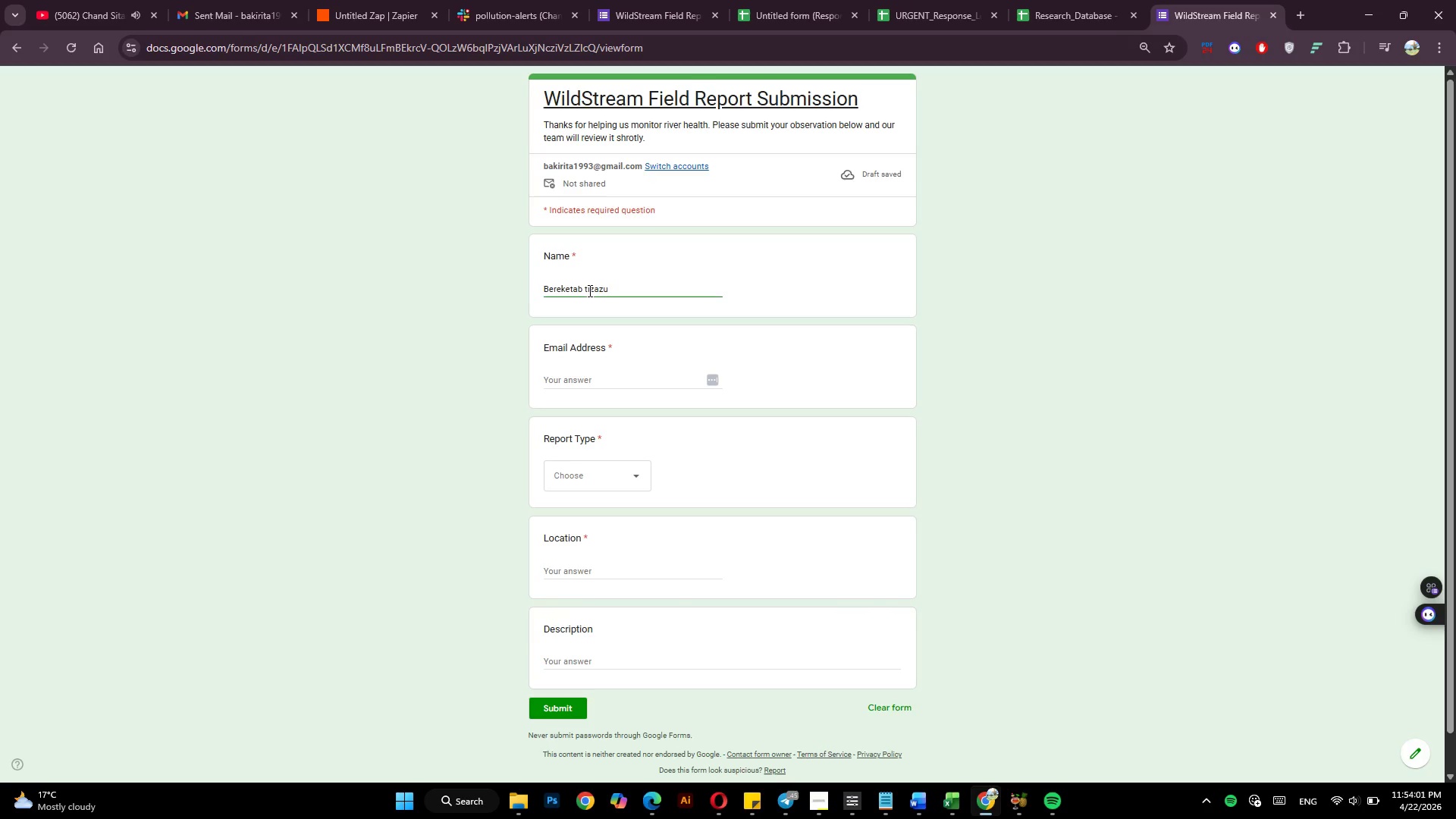 
key(Backspace)
 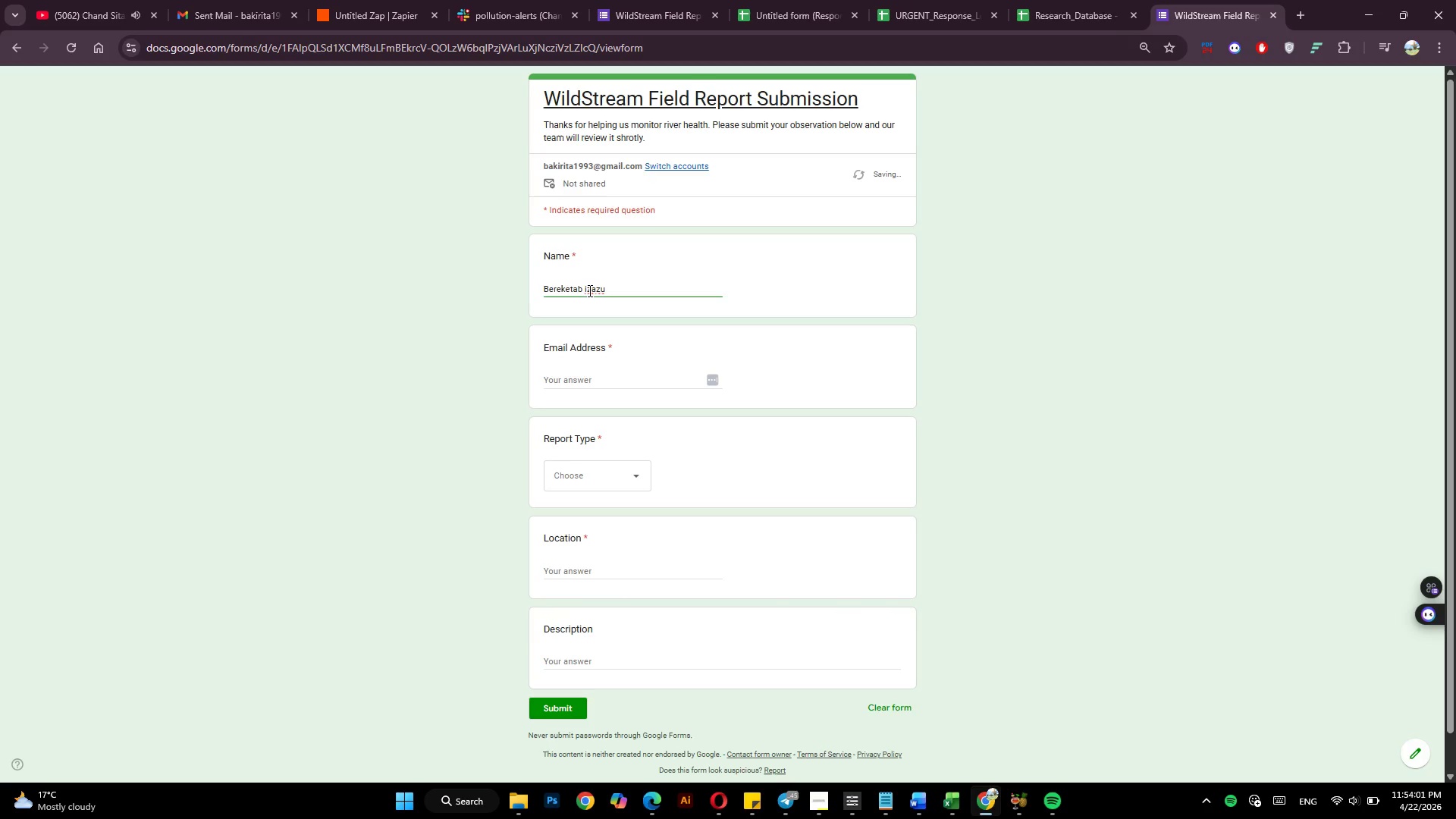 
key(Shift+T)
 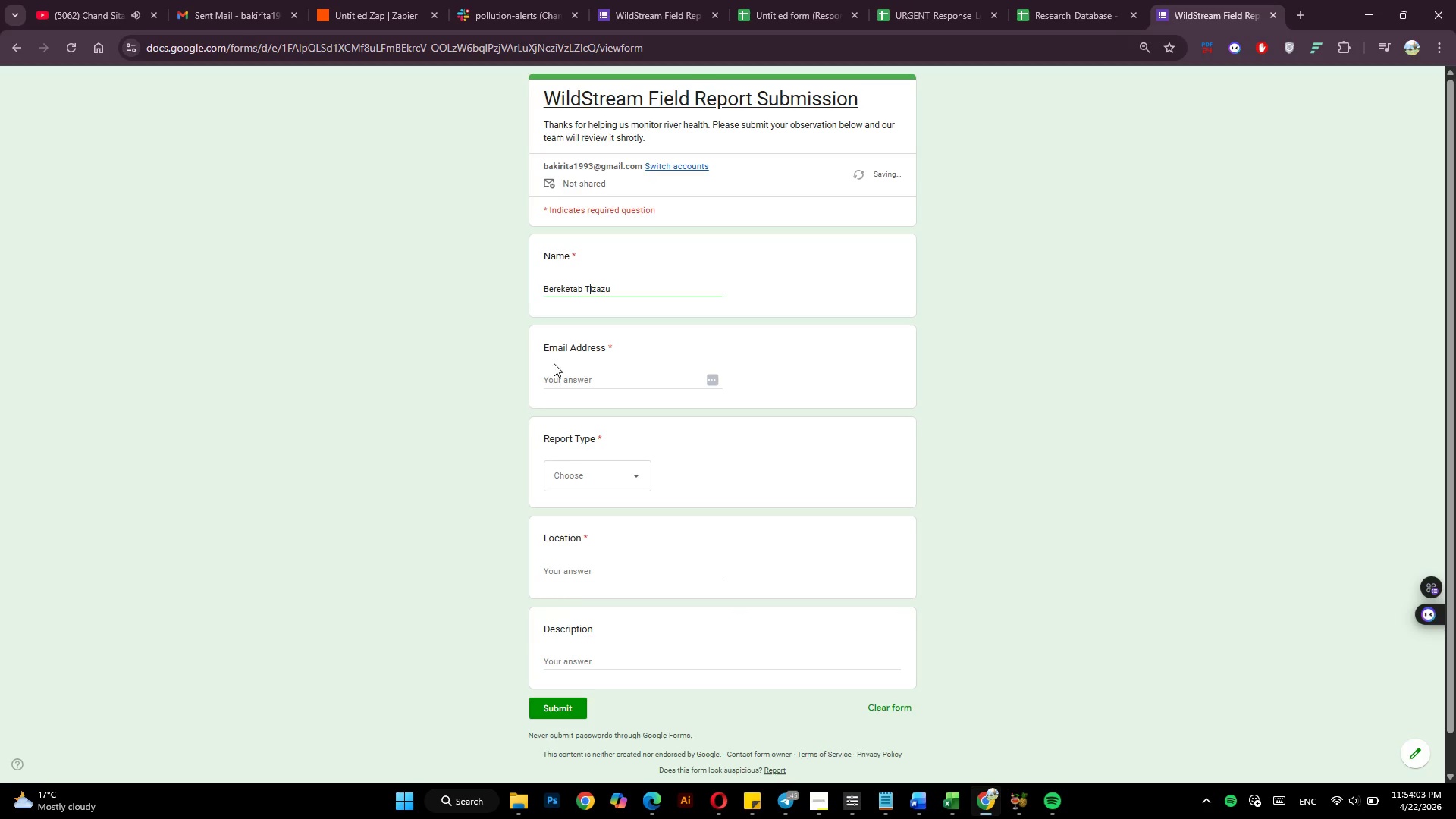 
left_click([555, 378])
 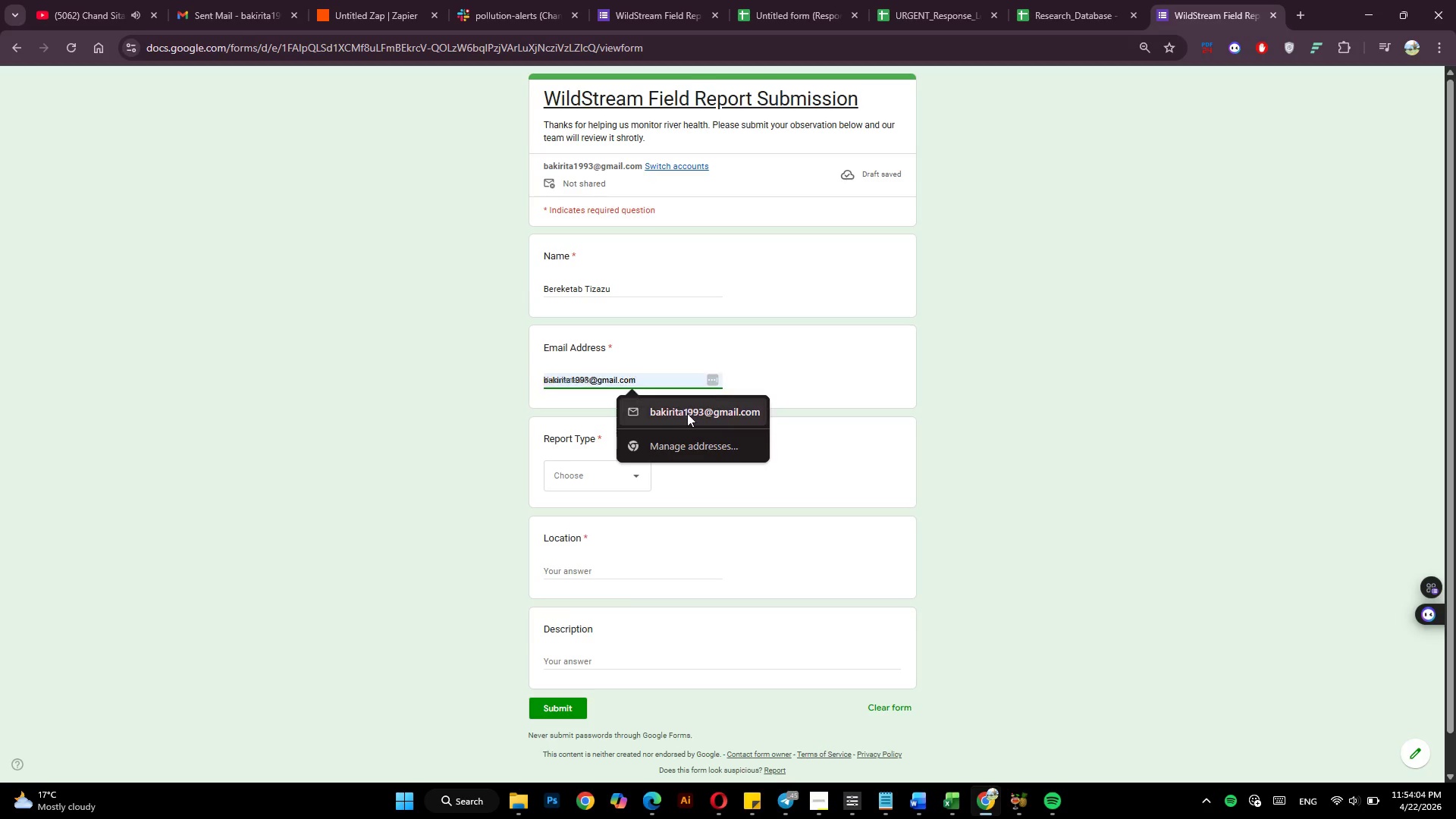 
left_click([689, 413])
 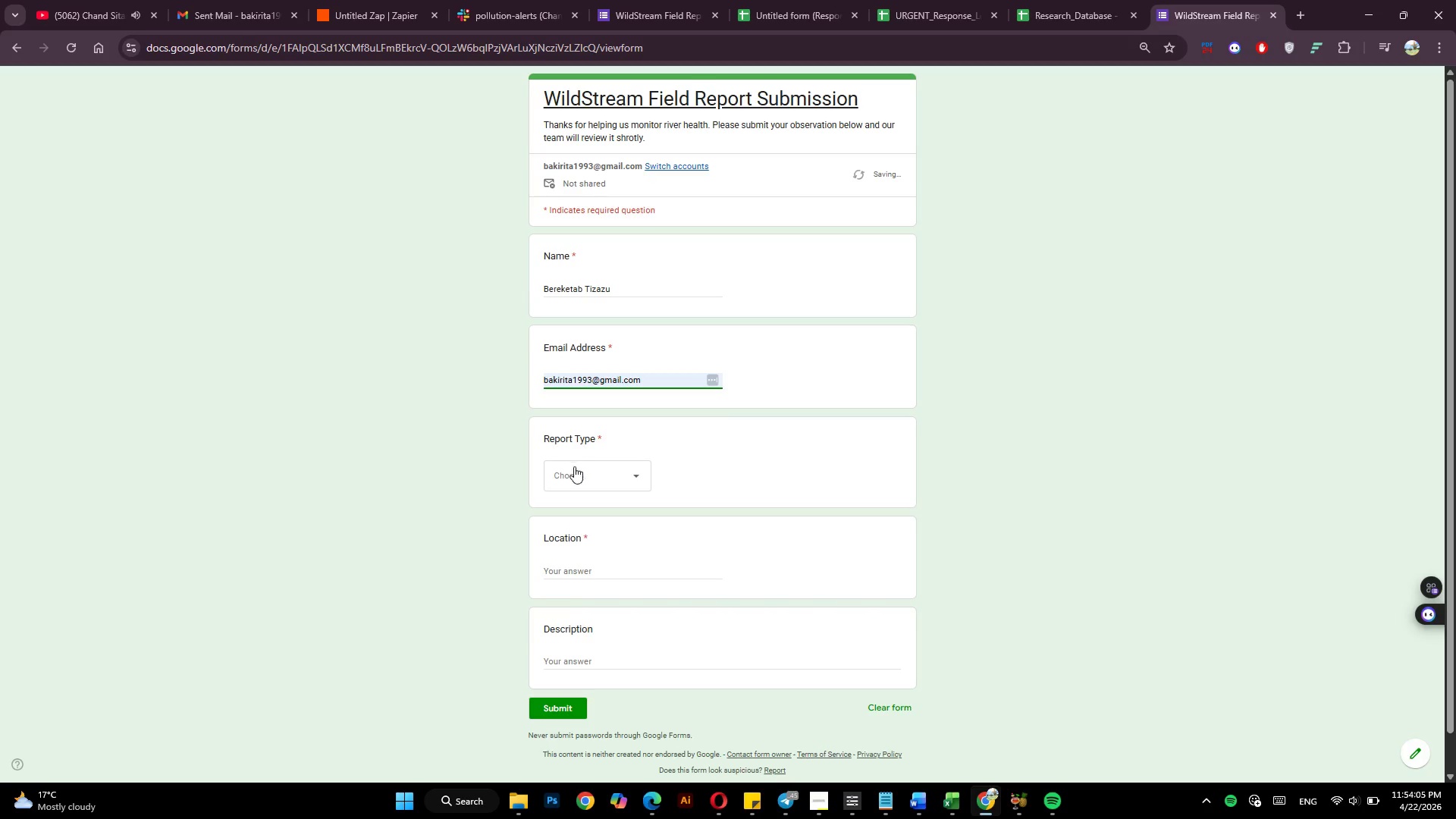 
left_click([639, 477])
 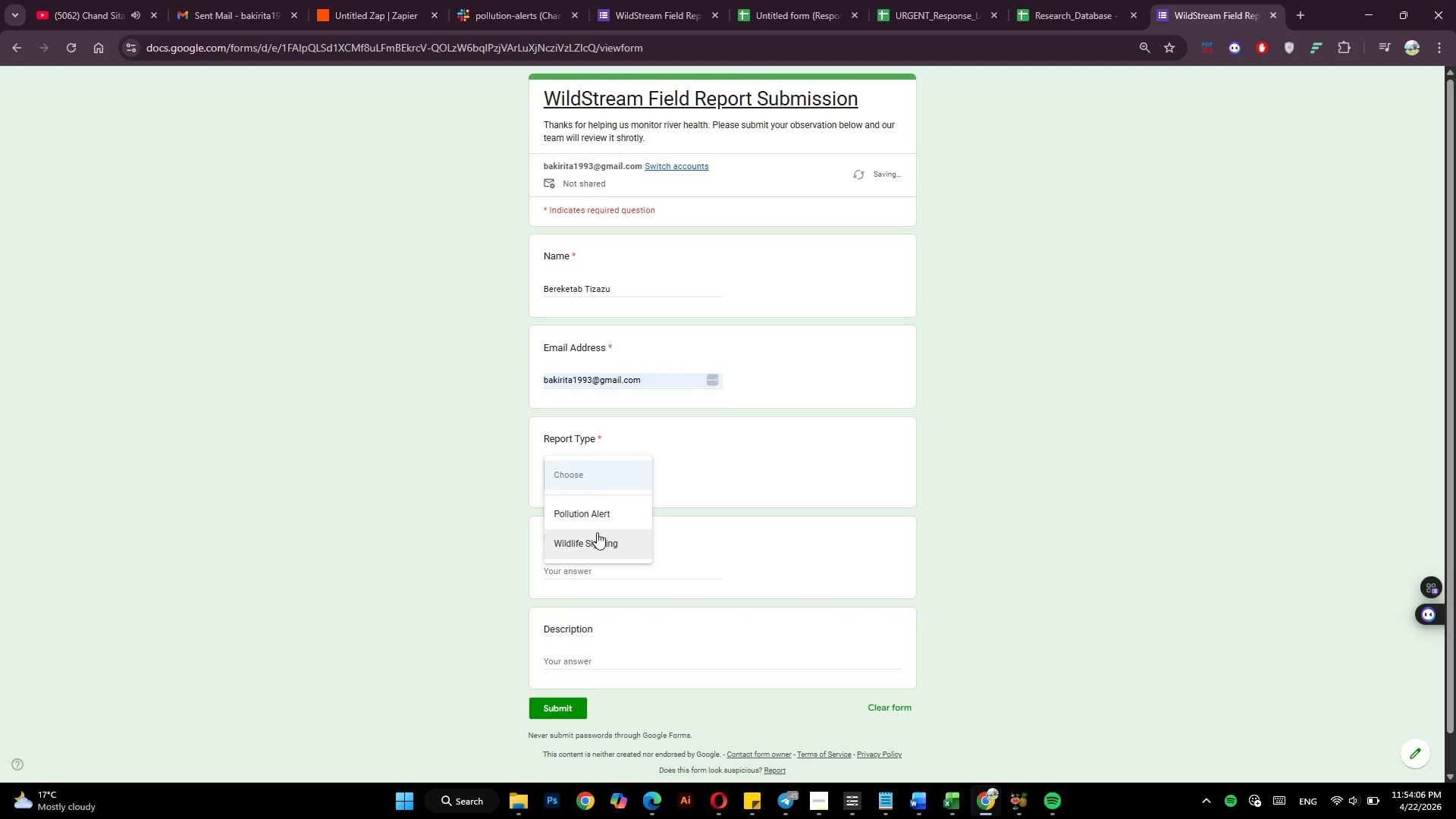 
left_click([597, 534])
 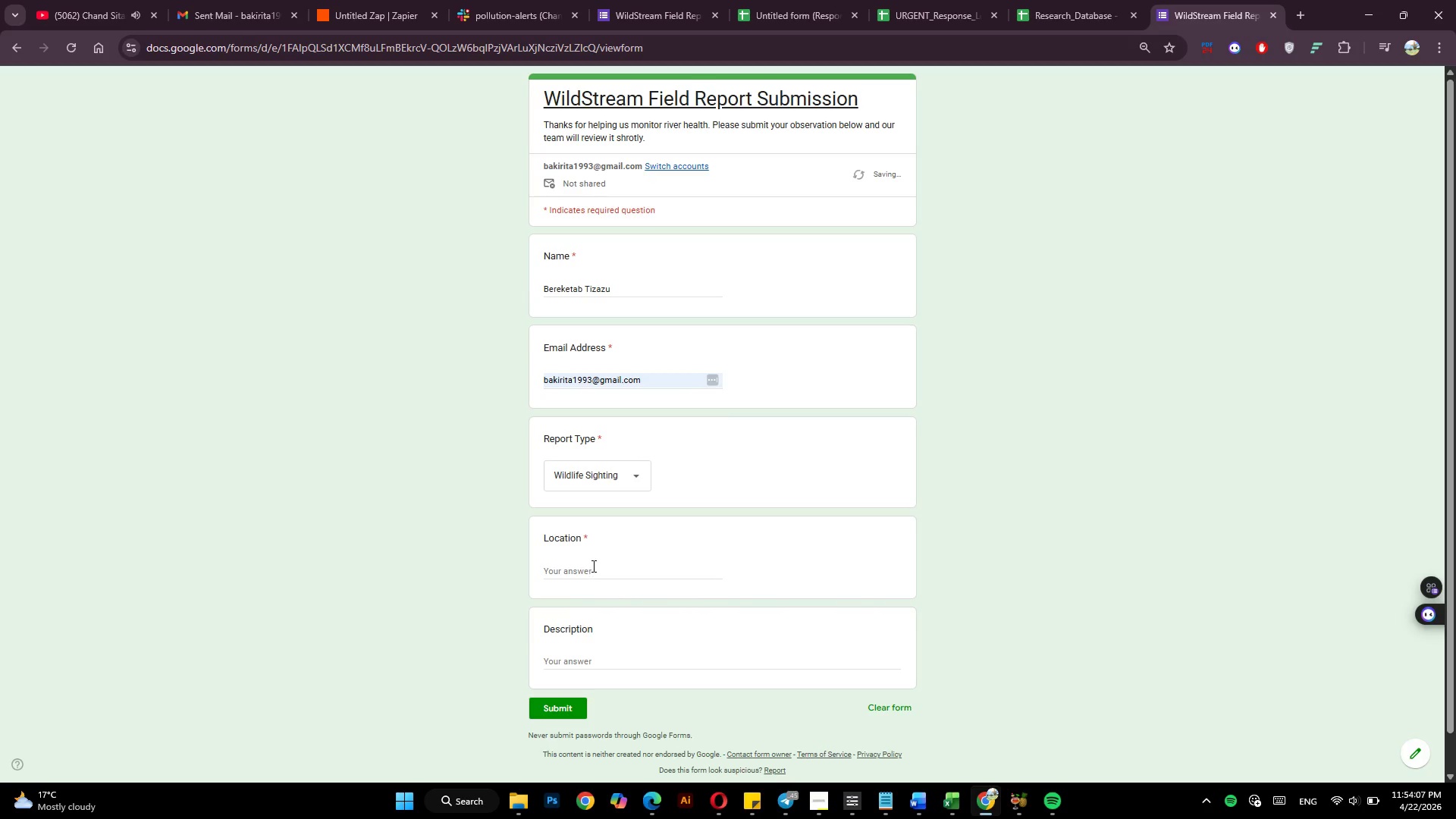 
left_click([593, 565])
 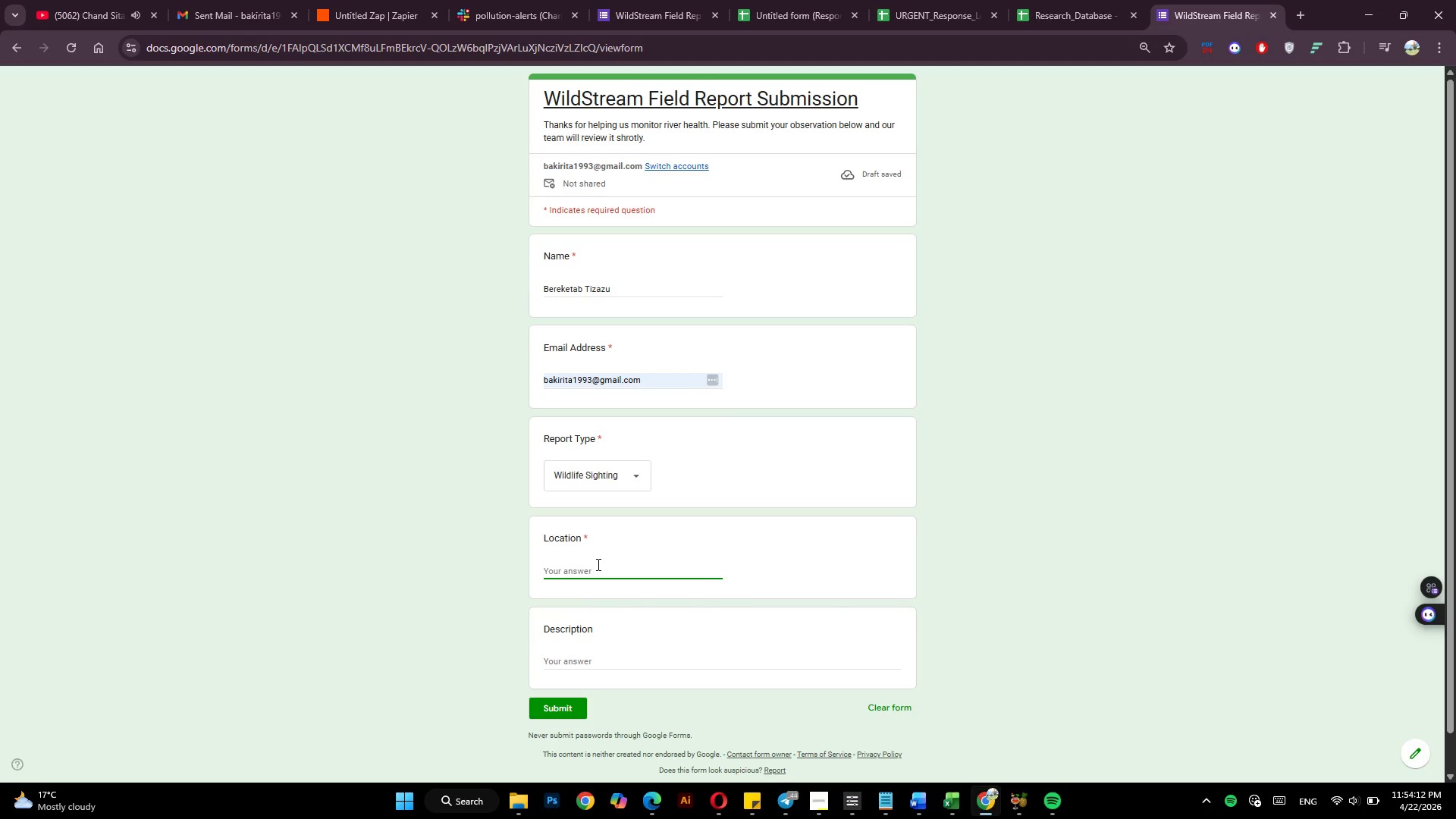 
wait(5.23)
 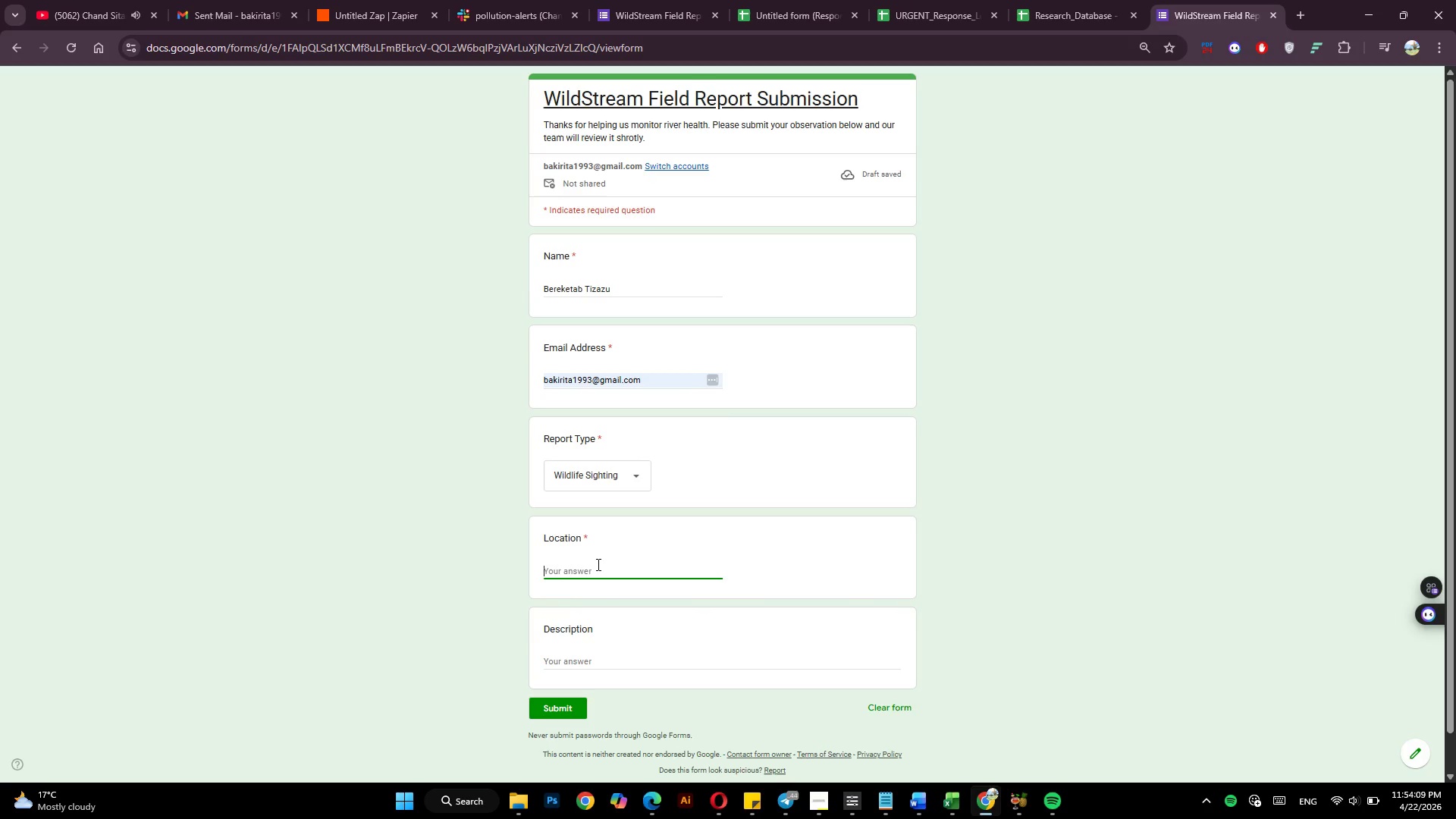 
type(Mile marker 6)
key(Backspace)
type(5, foot )
key(Backspace)
key(Backspace)
key(Backspace)
key(Backspace)
key(Backspace)
type(near footbrif)
key(Backspace)
type(dge)
 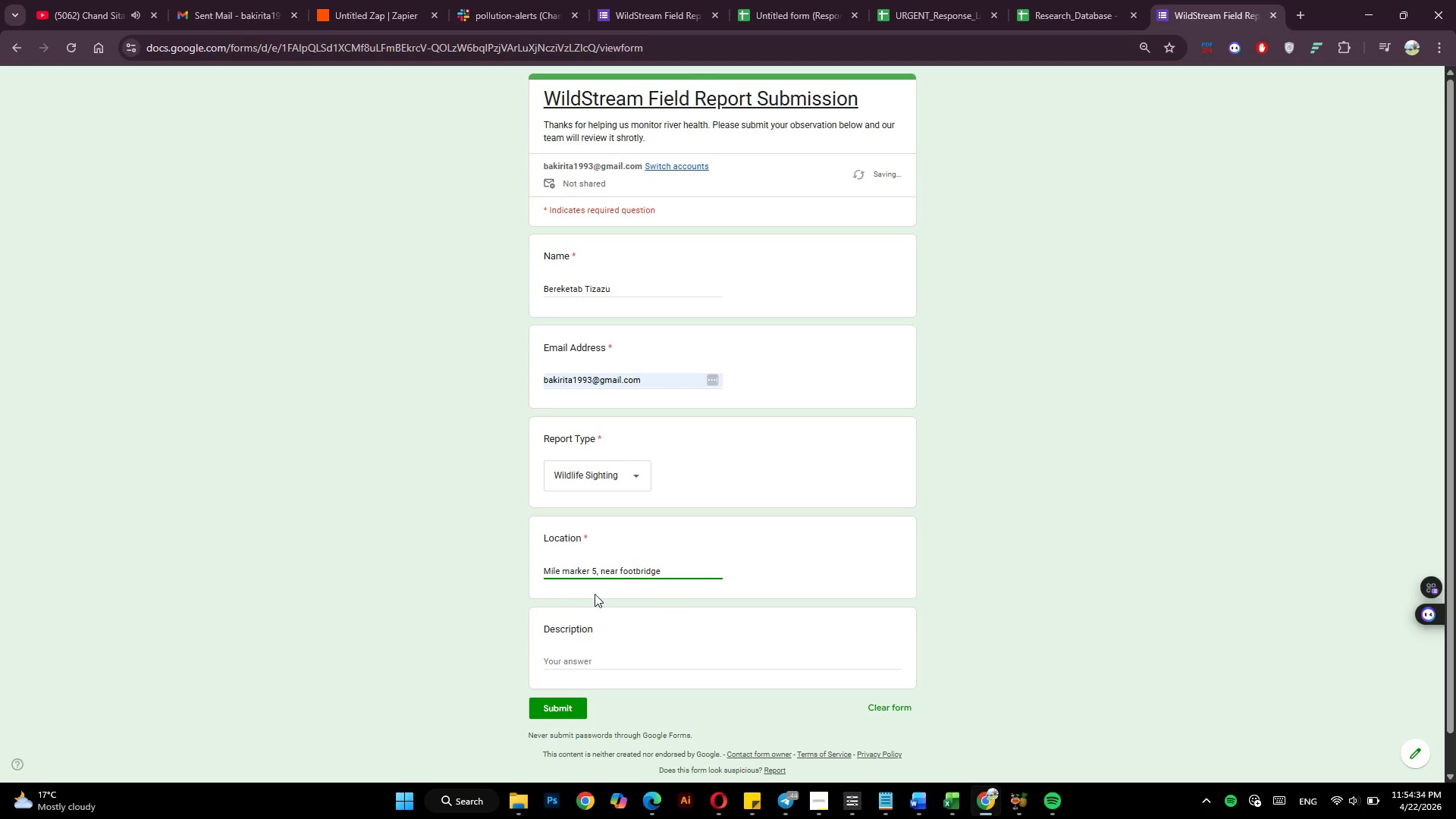 
left_click([584, 659])
 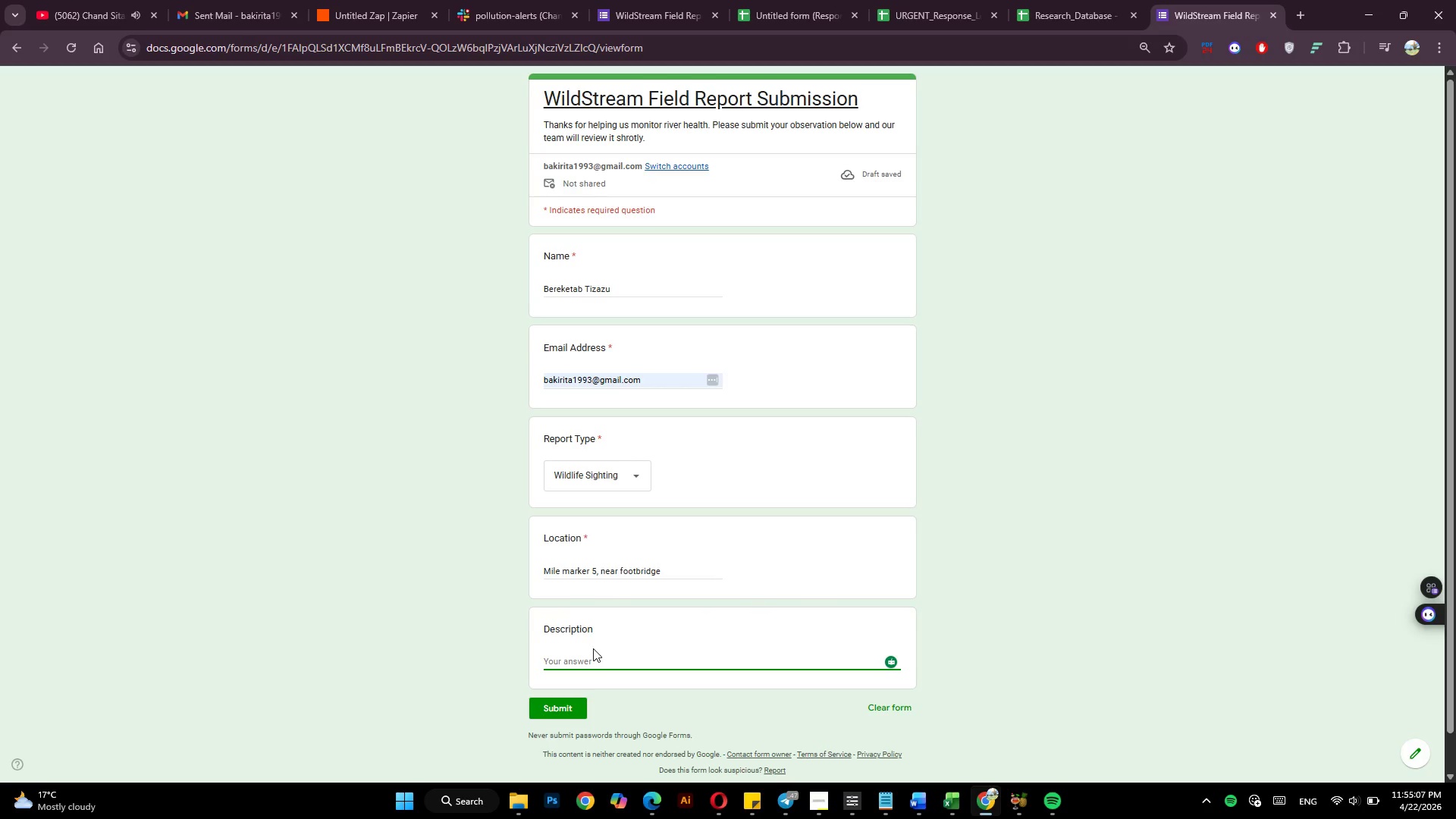 
wait(37.91)
 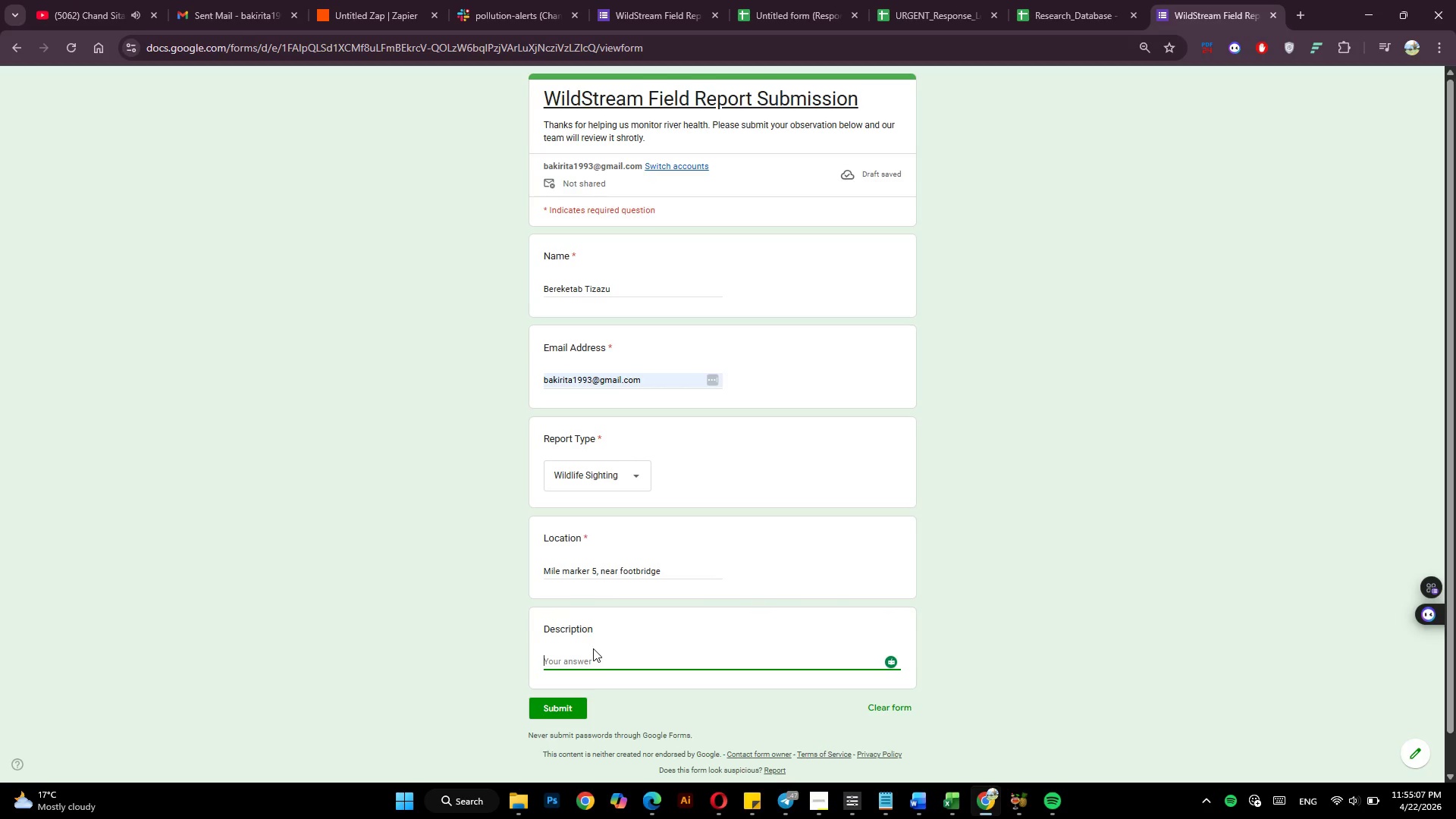 
type(New type of fish)
 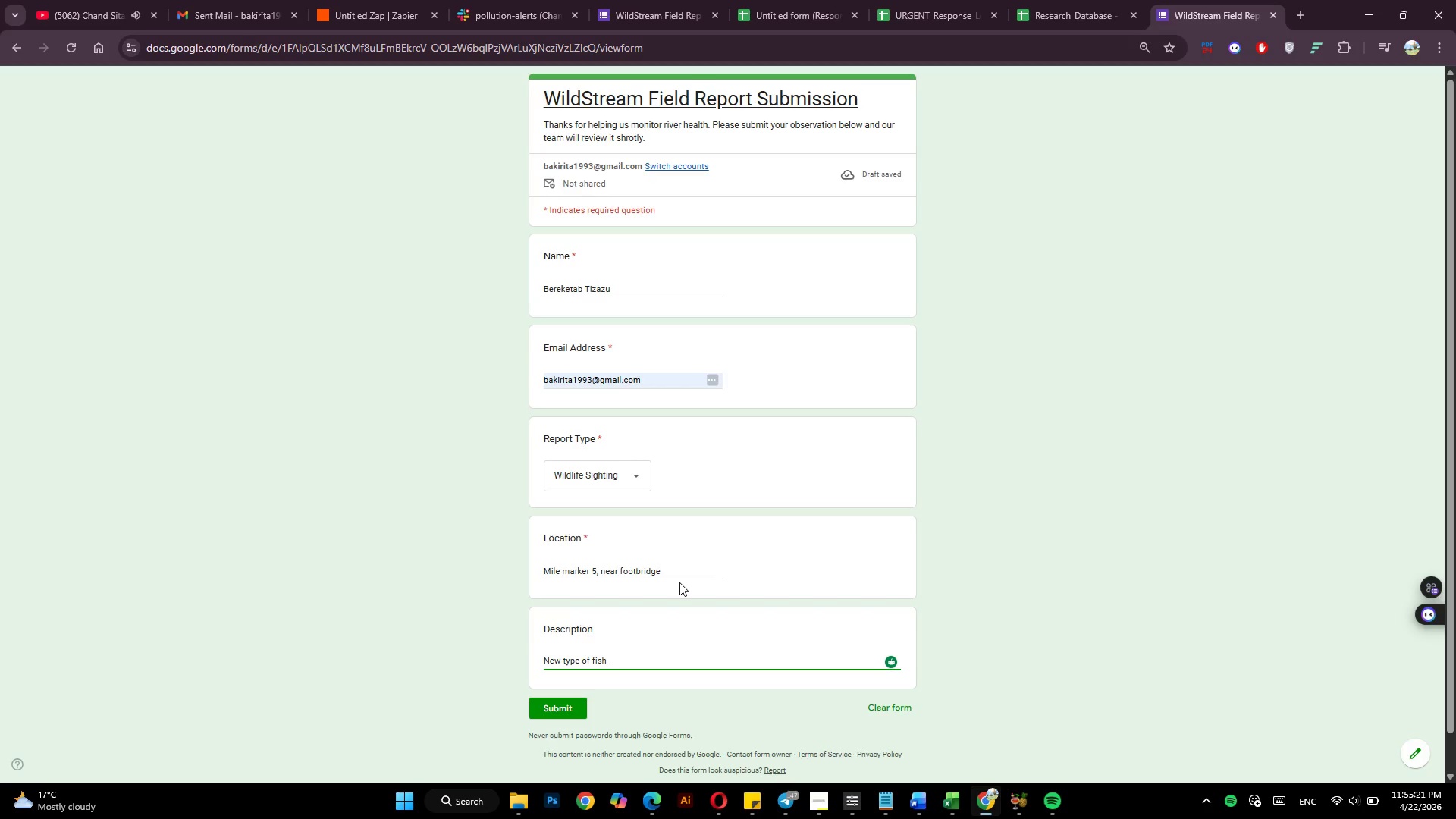 
type( in the shallow water)
 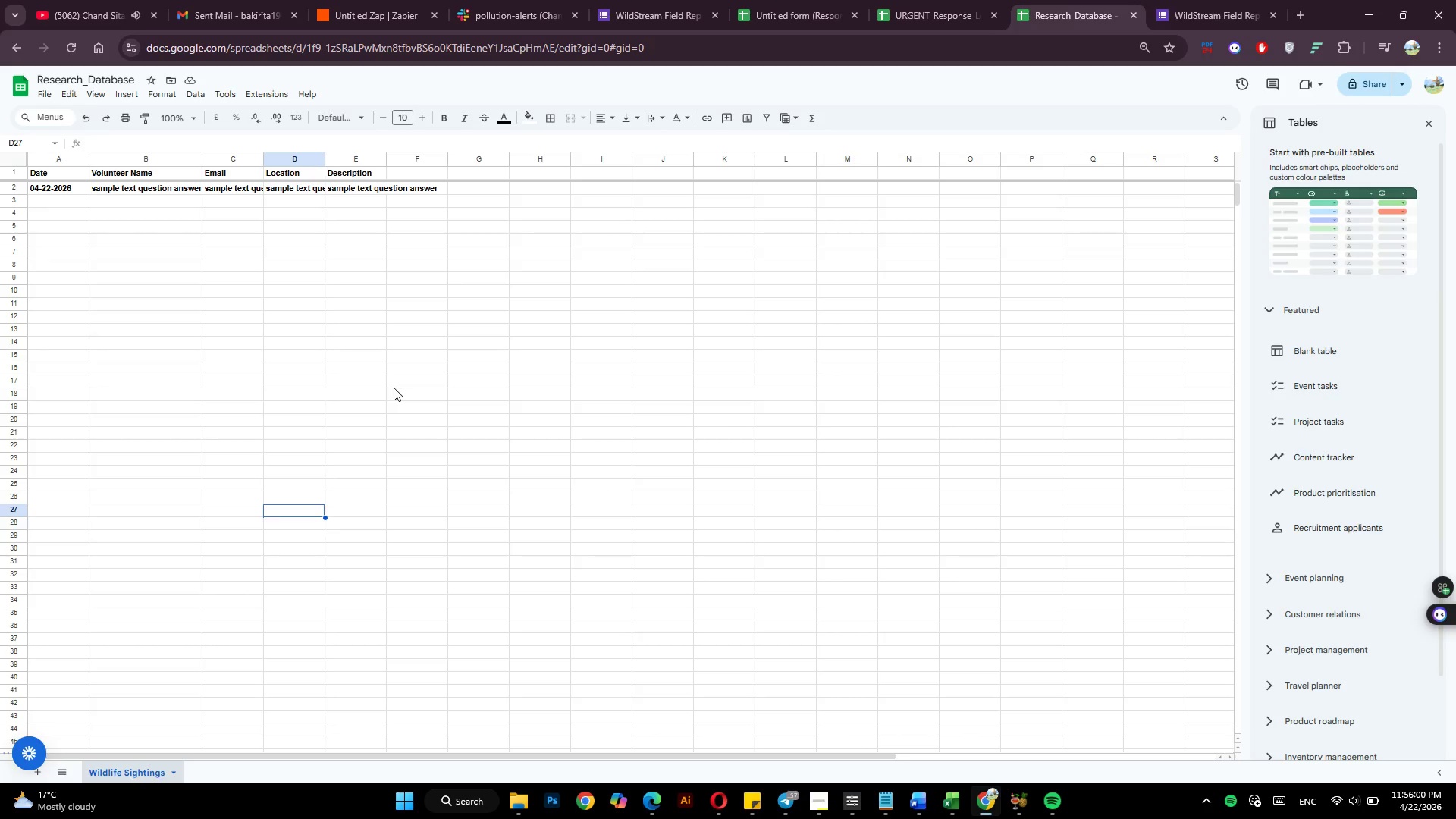 
wait(38.83)
 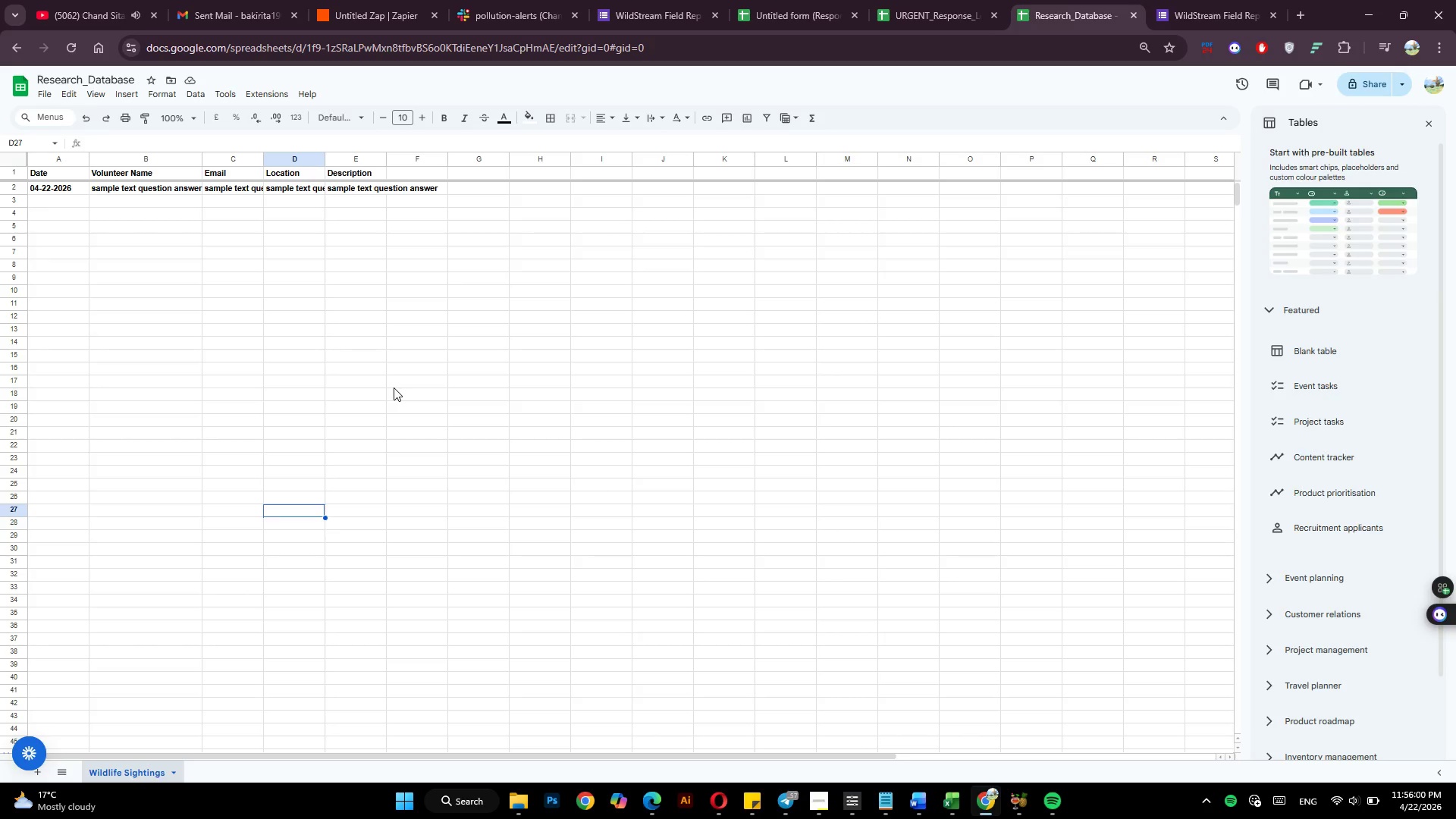 
left_click([146, 209])
 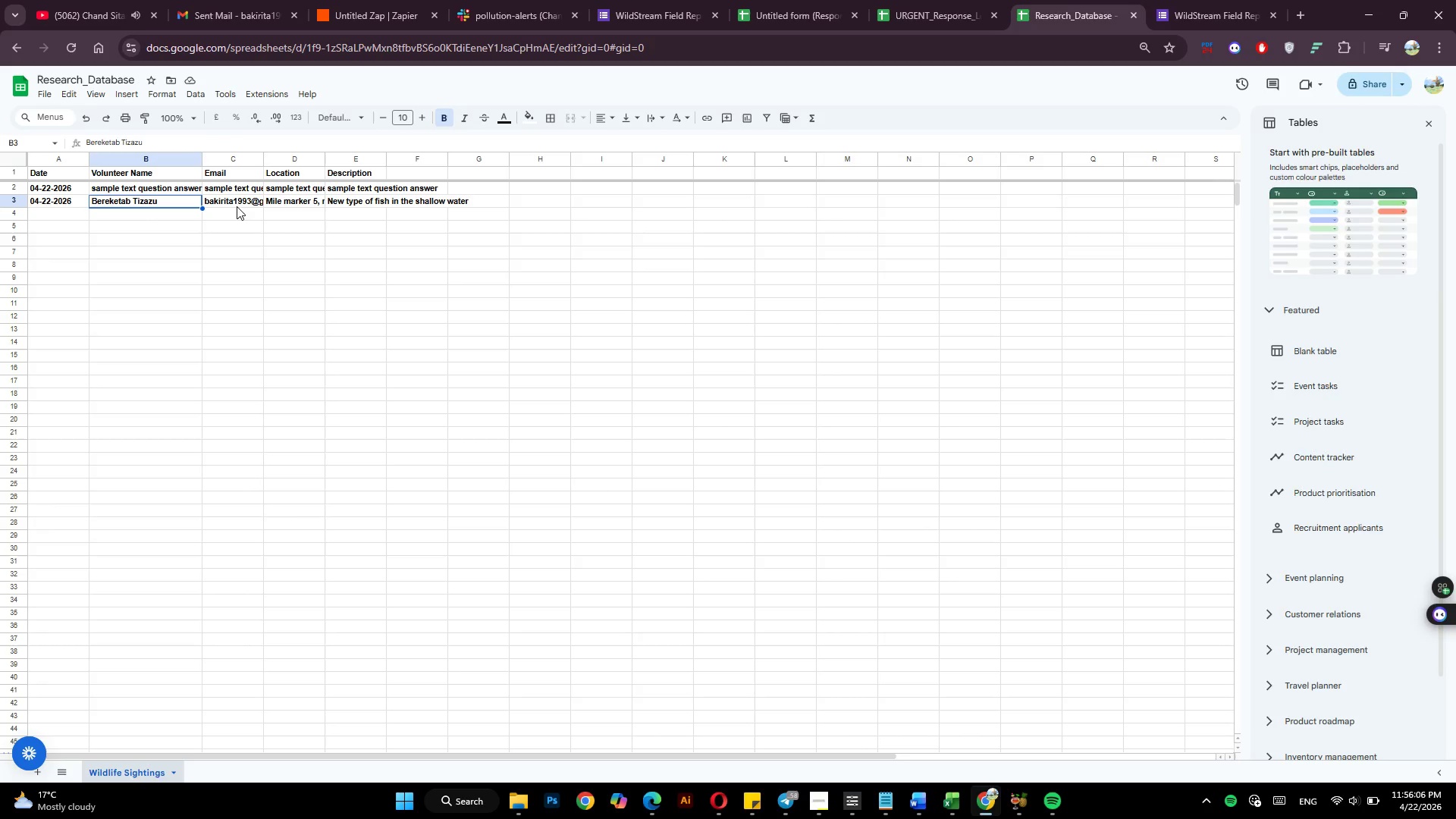 
left_click([237, 205])
 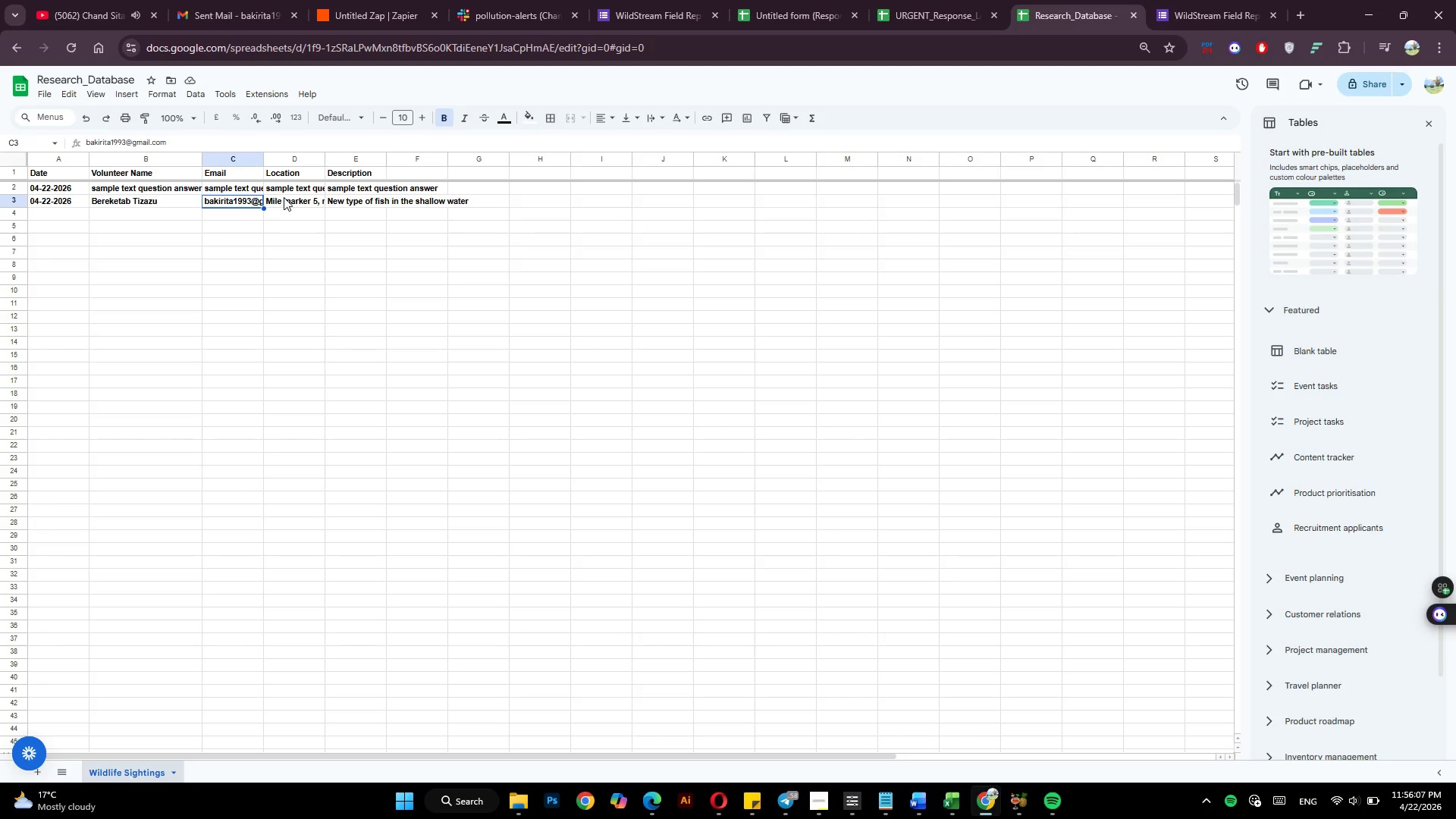 
left_click([284, 197])
 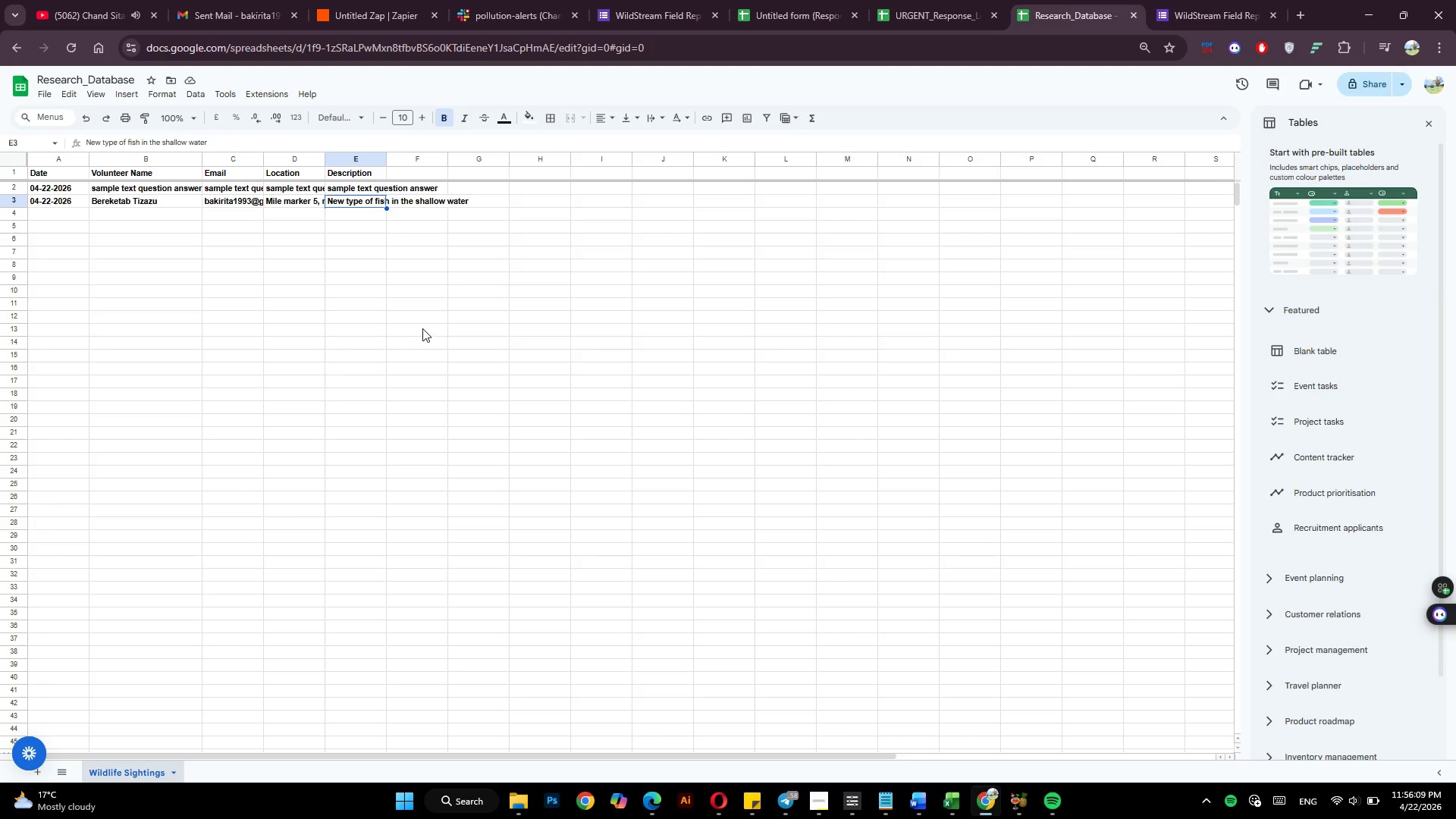 
mouse_move([491, 0])
 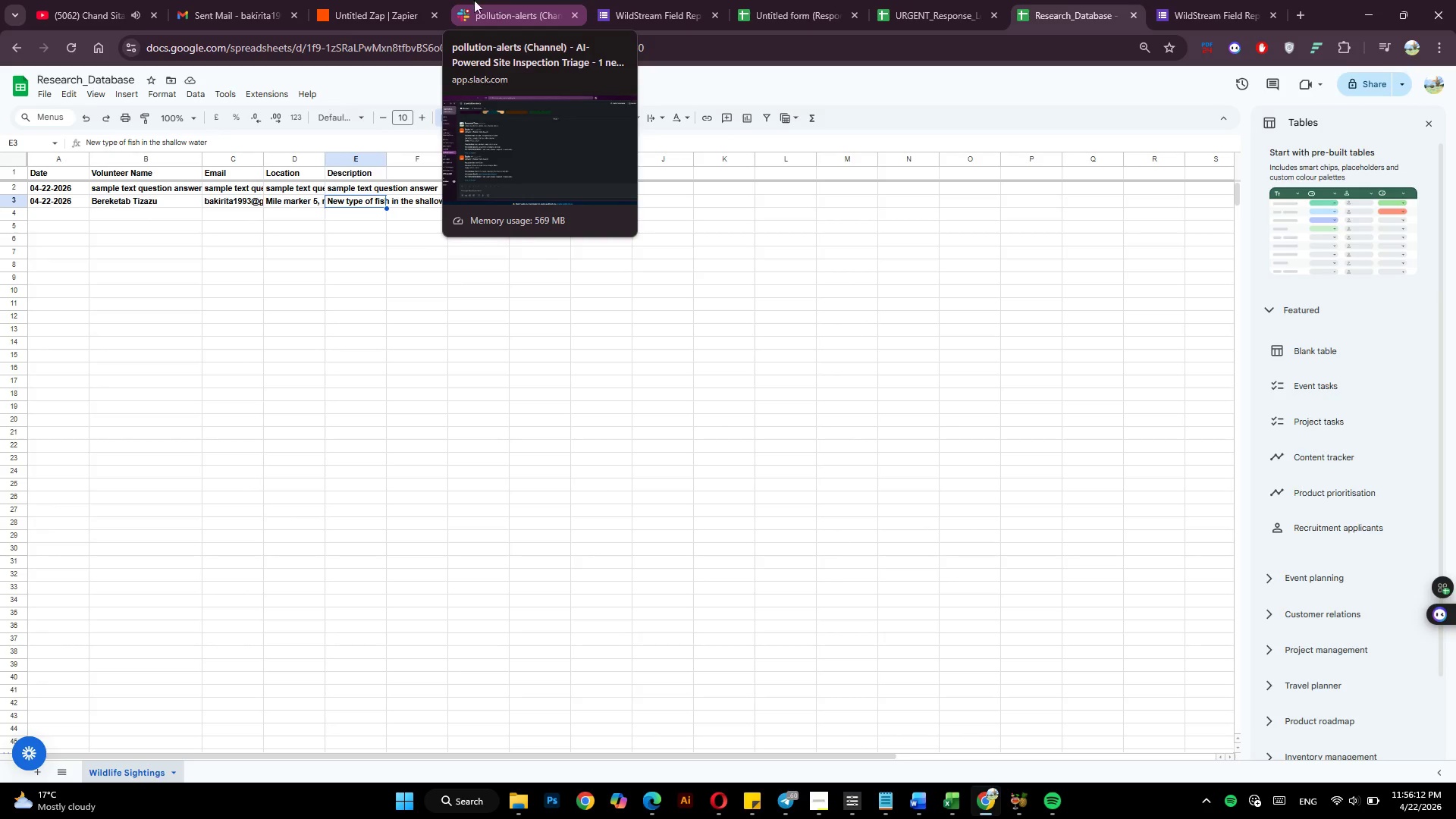 
mouse_move([200, 9])
 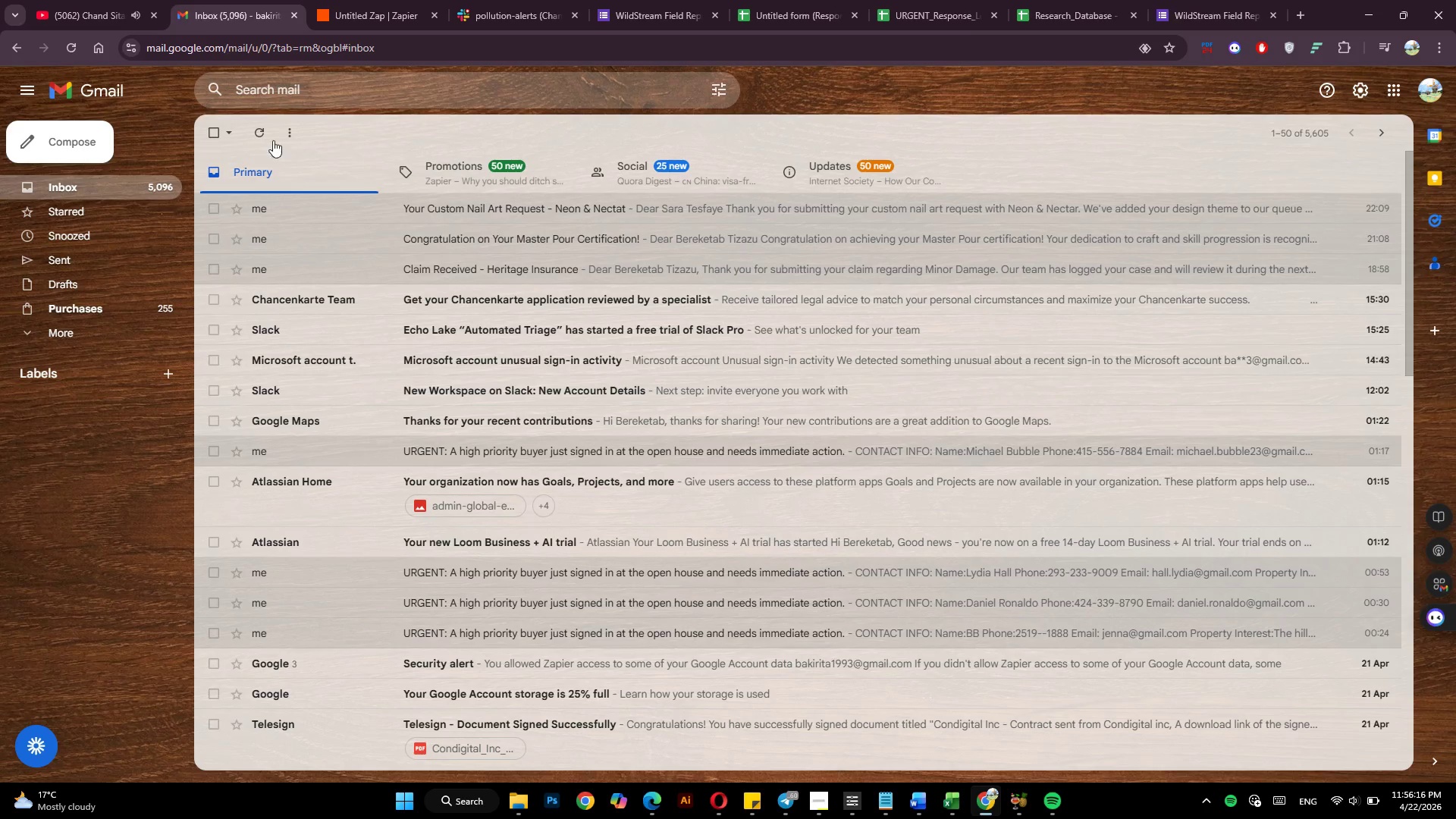 
left_click([261, 132])
 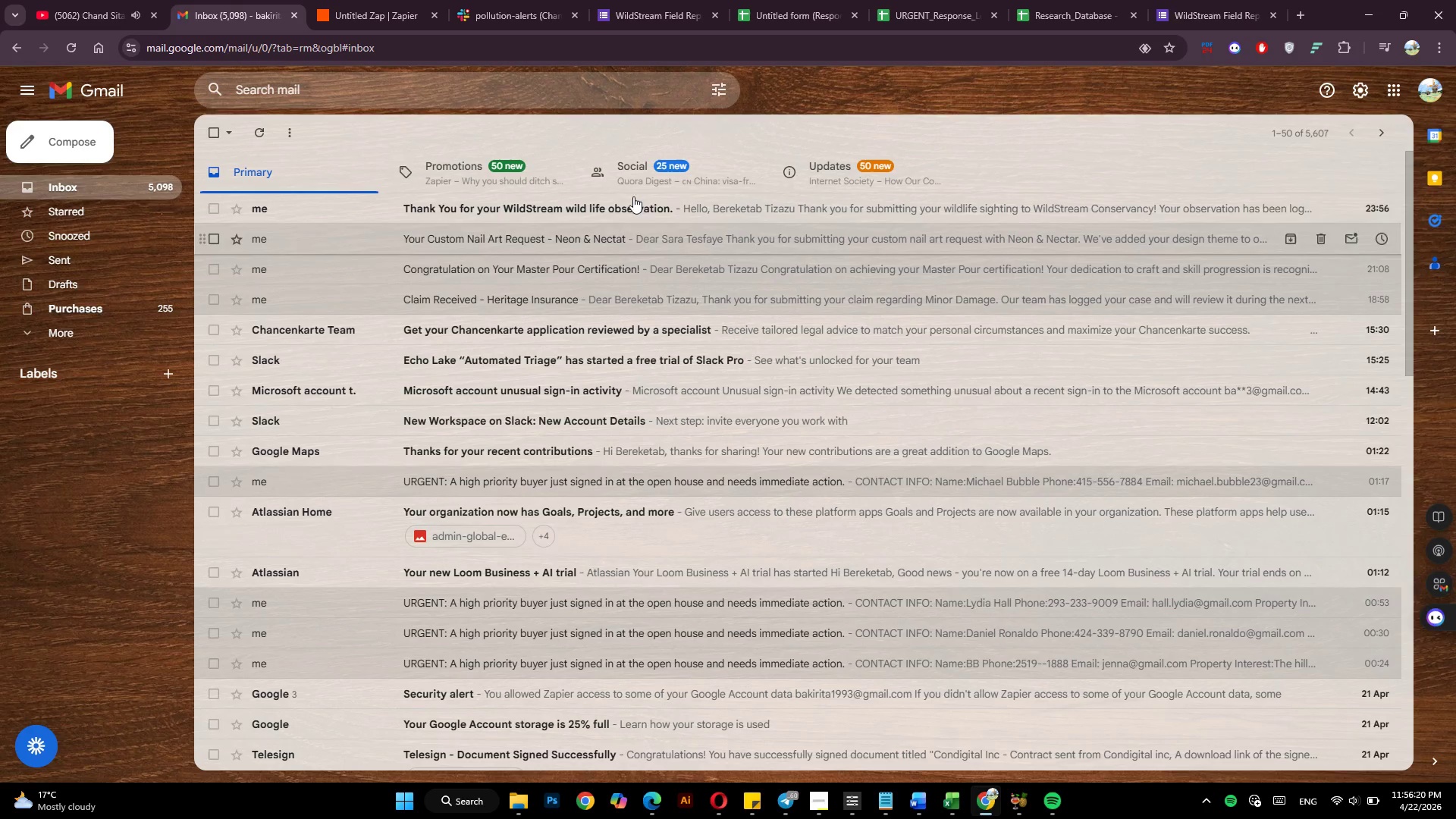 
left_click([756, 200])
 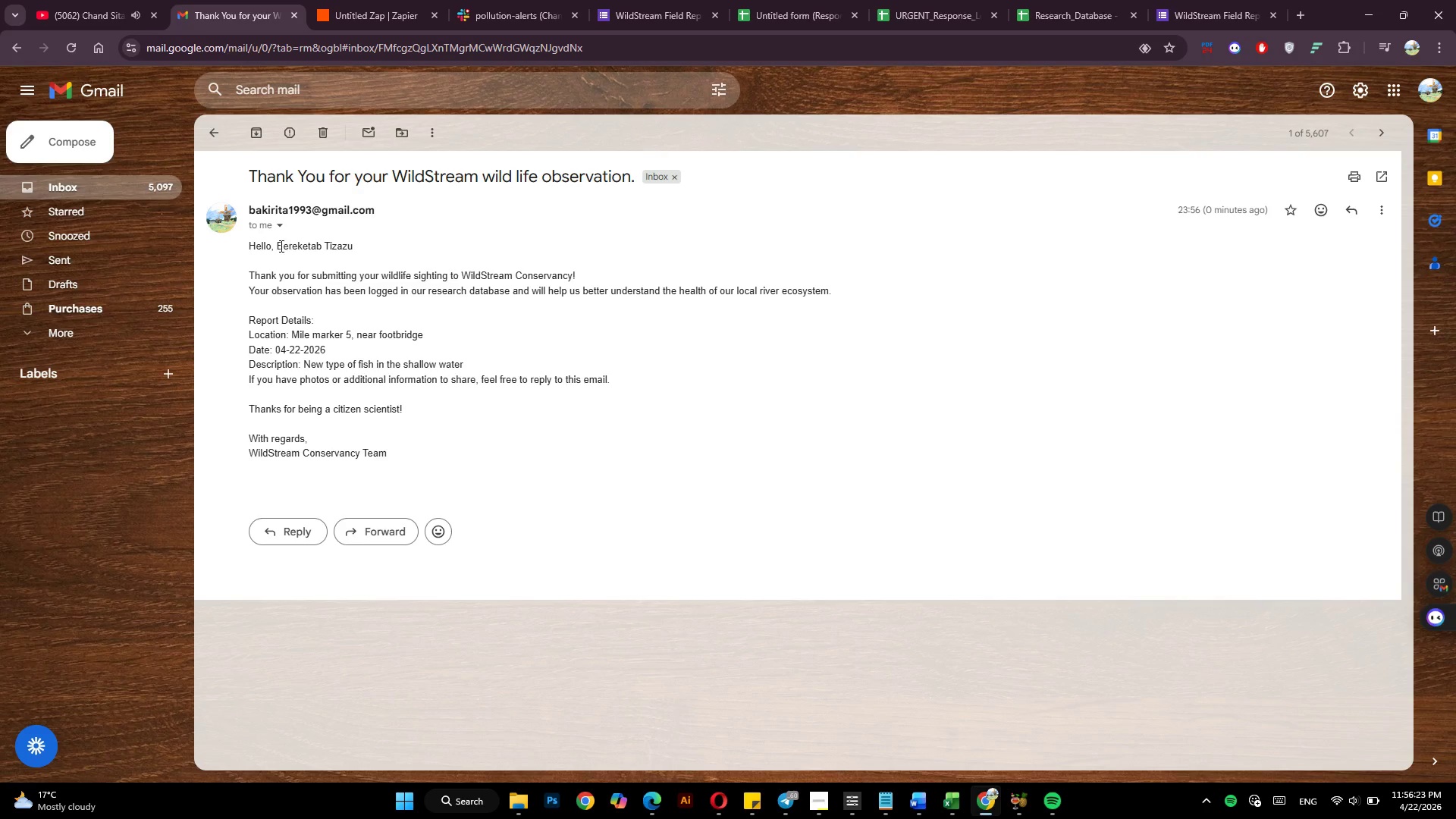 
left_click_drag(start_coordinate=[359, 249], to_coordinate=[297, 249])
 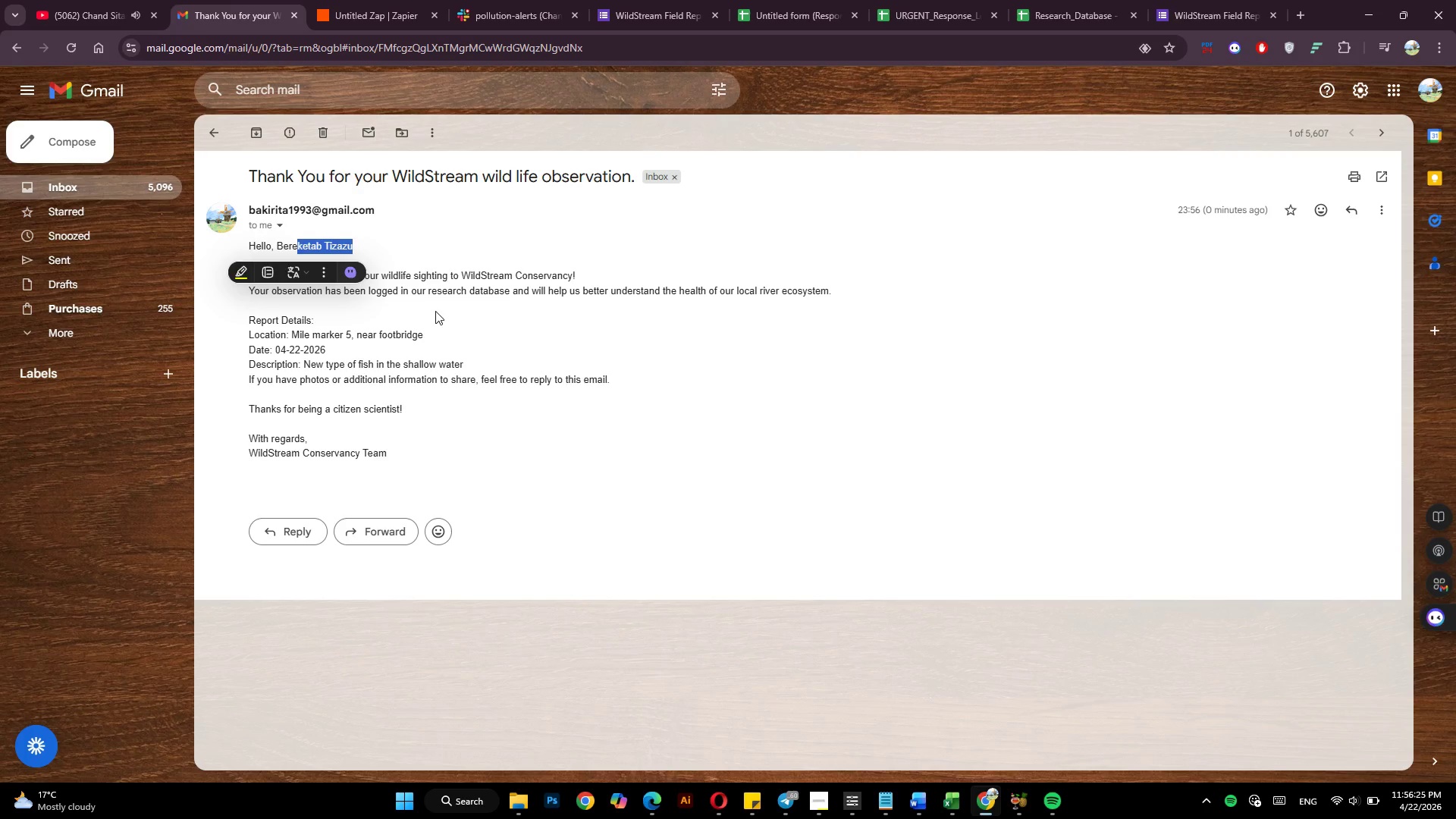 
left_click([435, 311])
 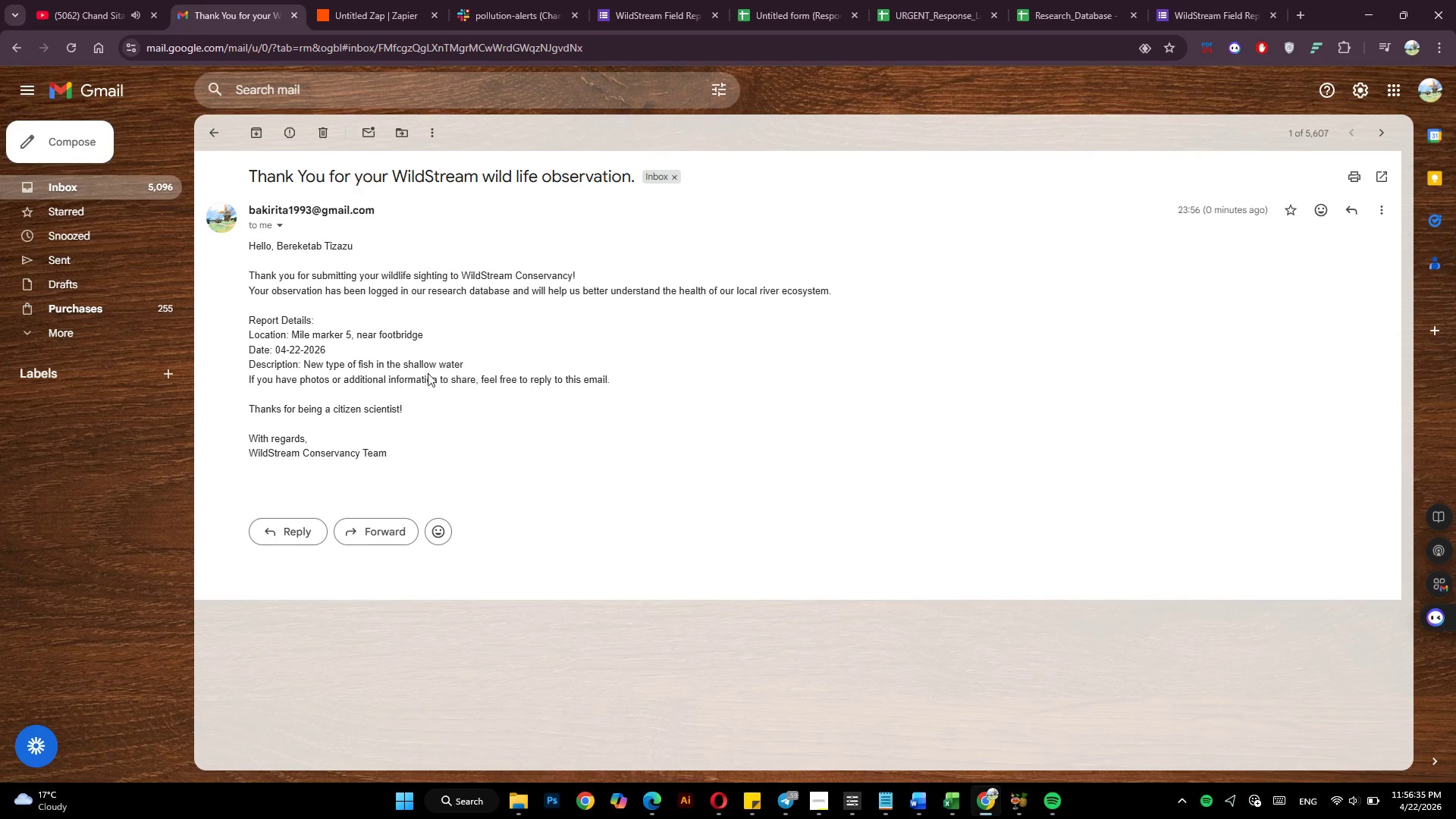 
wait(14.89)
 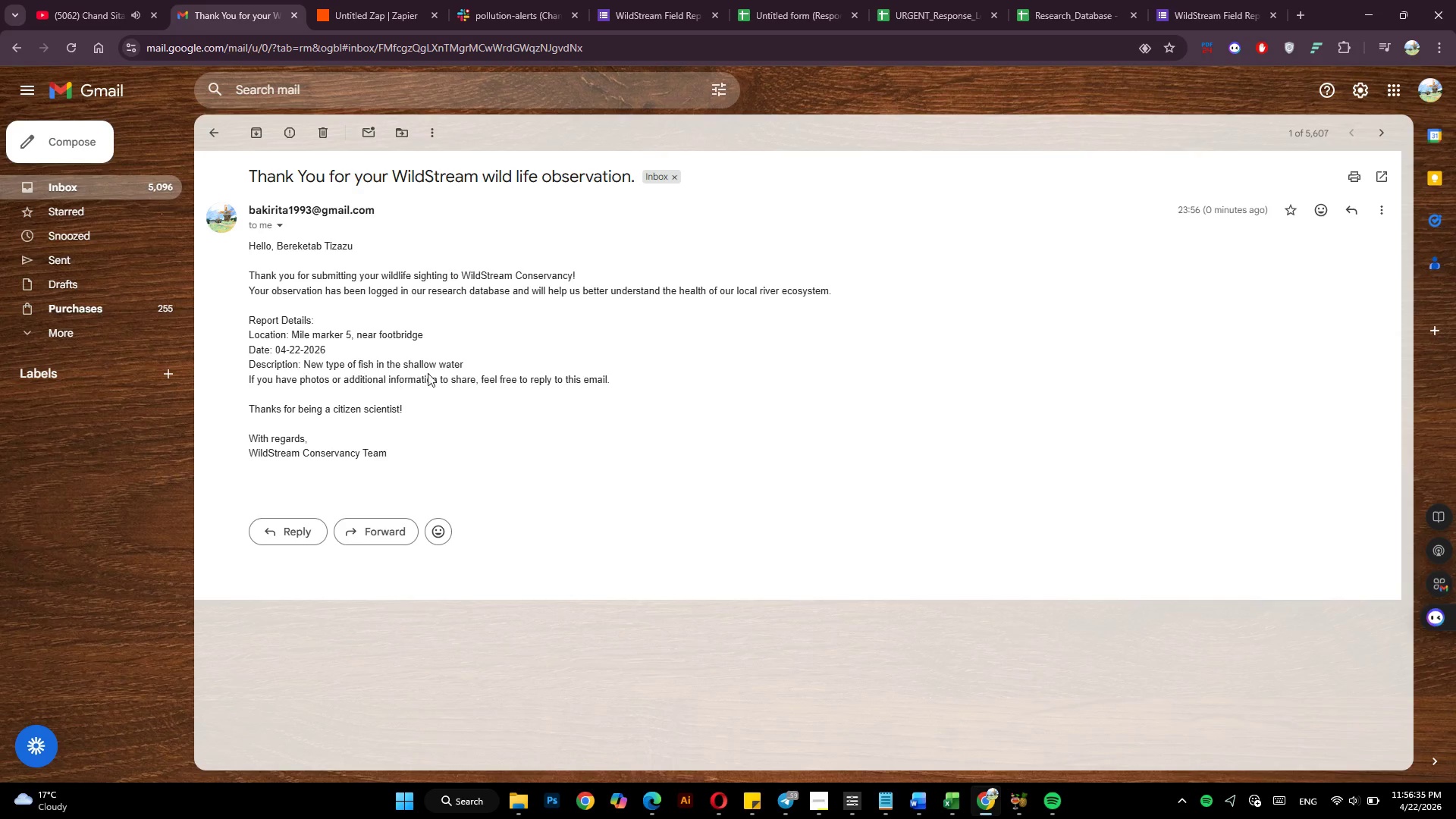 
left_click([812, 801])